 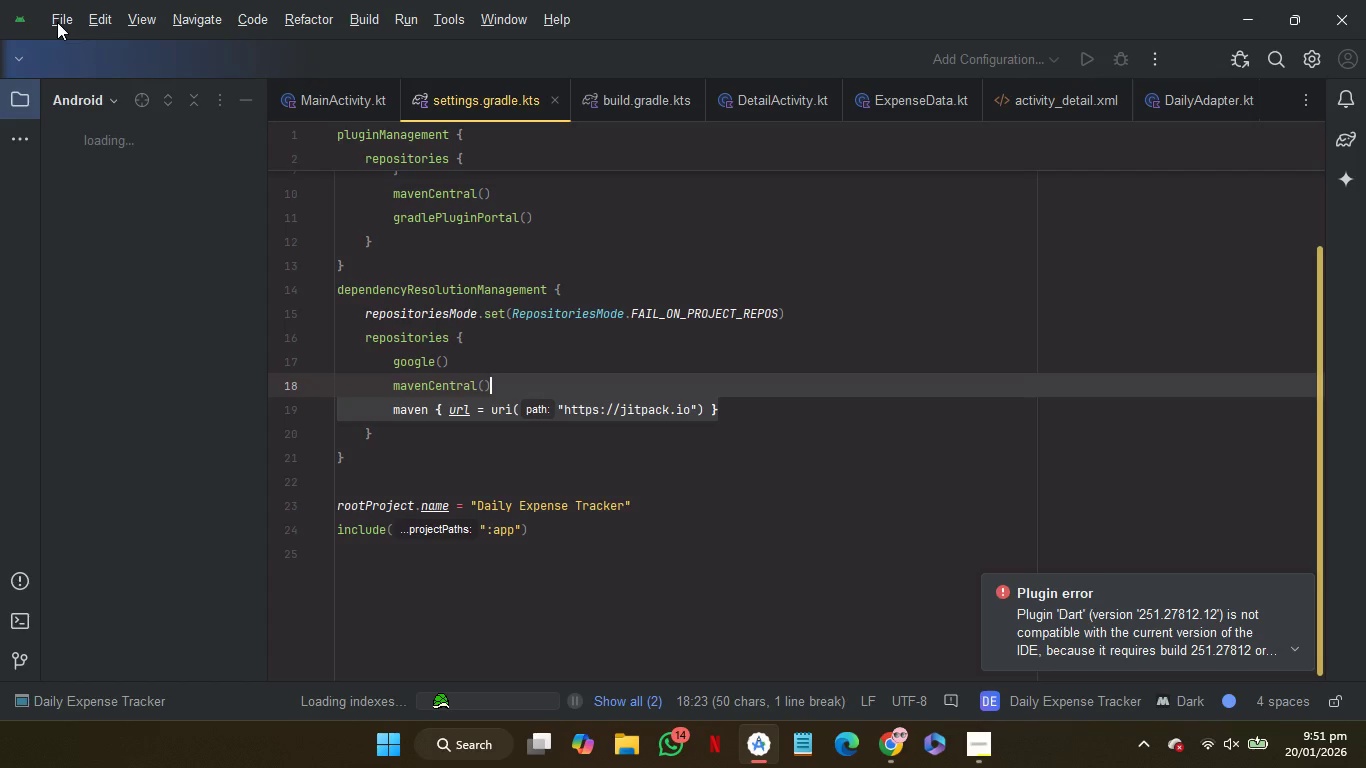 
mouse_move([230, 52])
 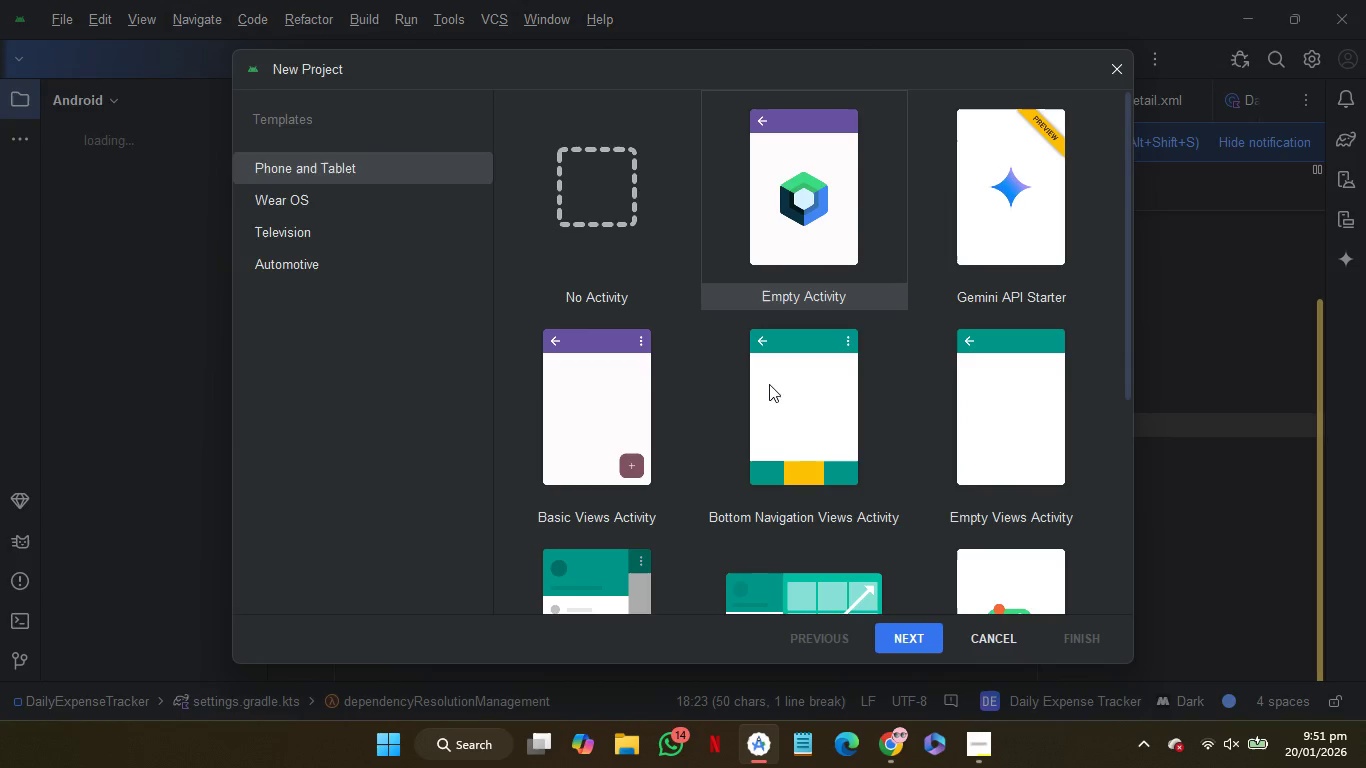 
scroll: coordinate [716, 393], scroll_direction: down, amount: 3.0
 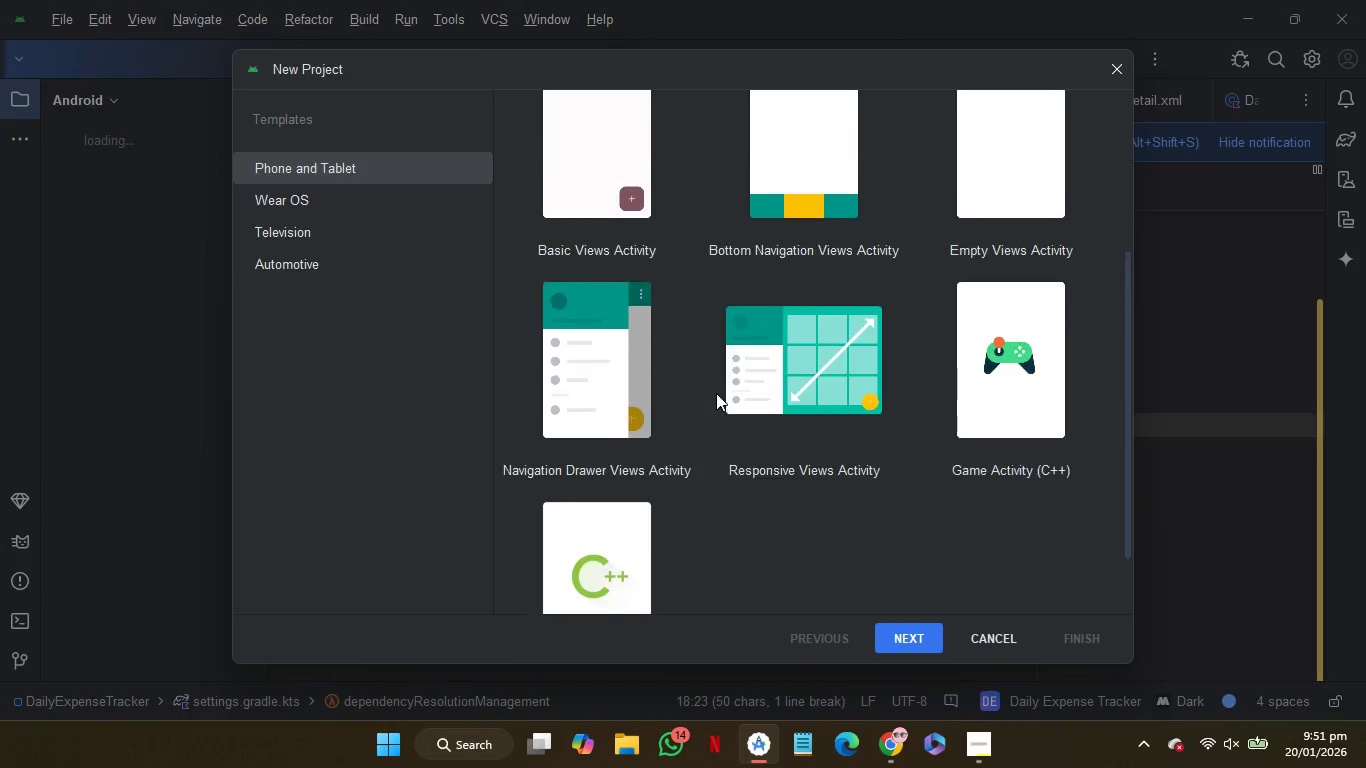 
scroll: coordinate [716, 393], scroll_direction: up, amount: 3.0
 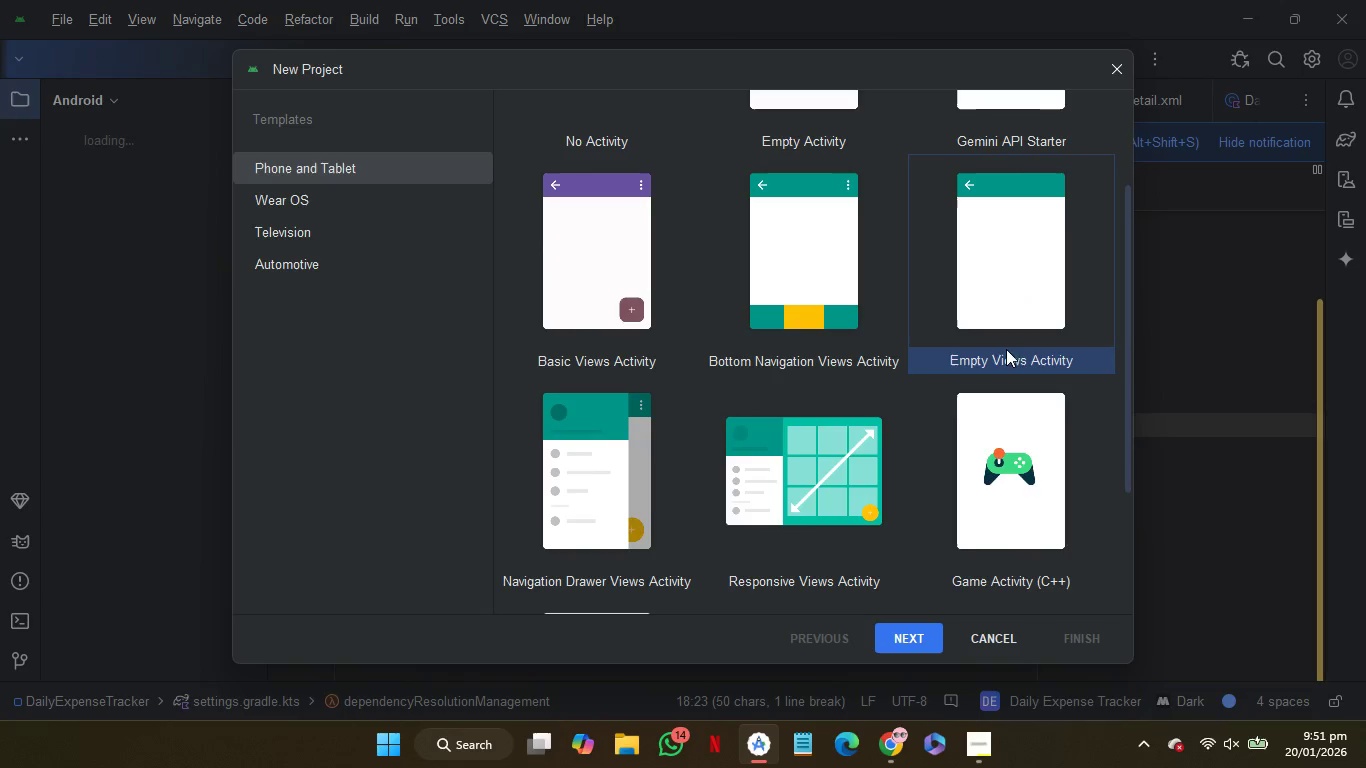 
left_click([1029, 288])
 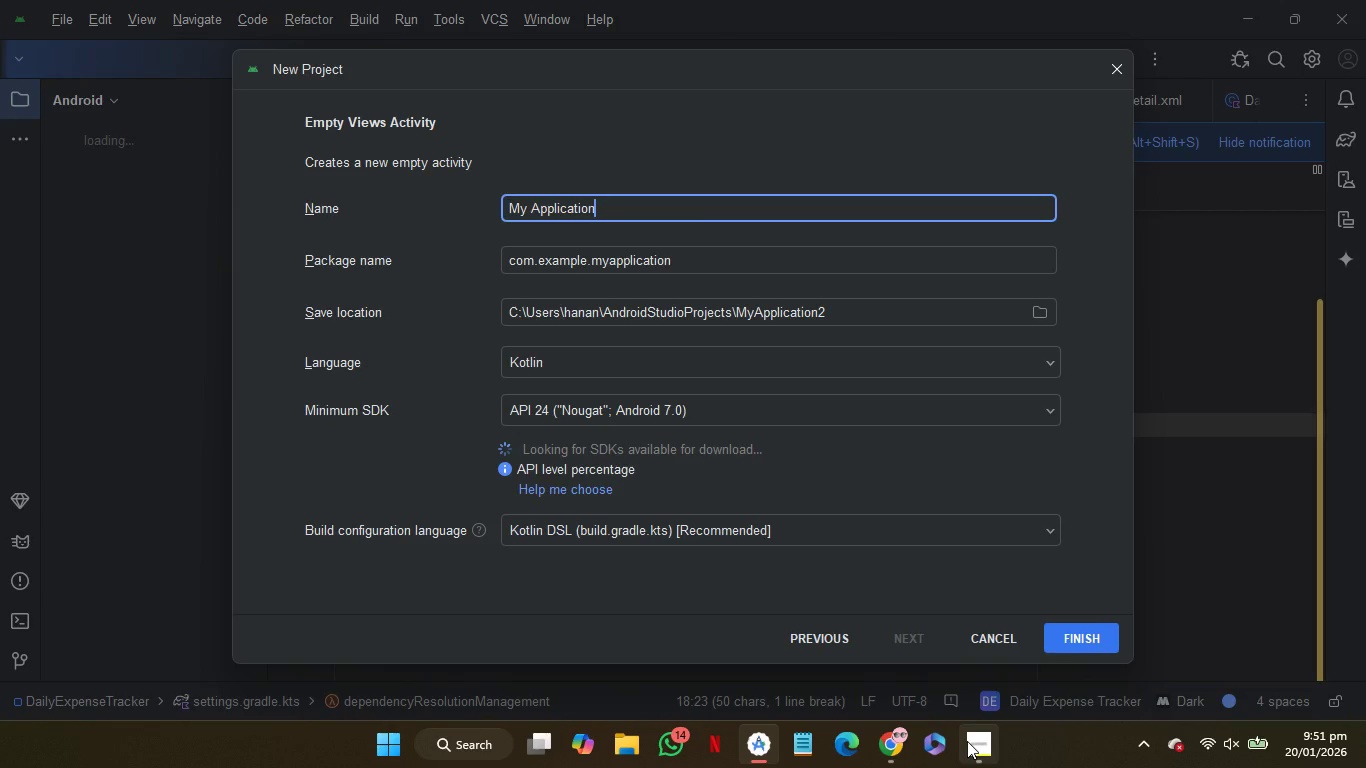 
left_click([969, 743])